 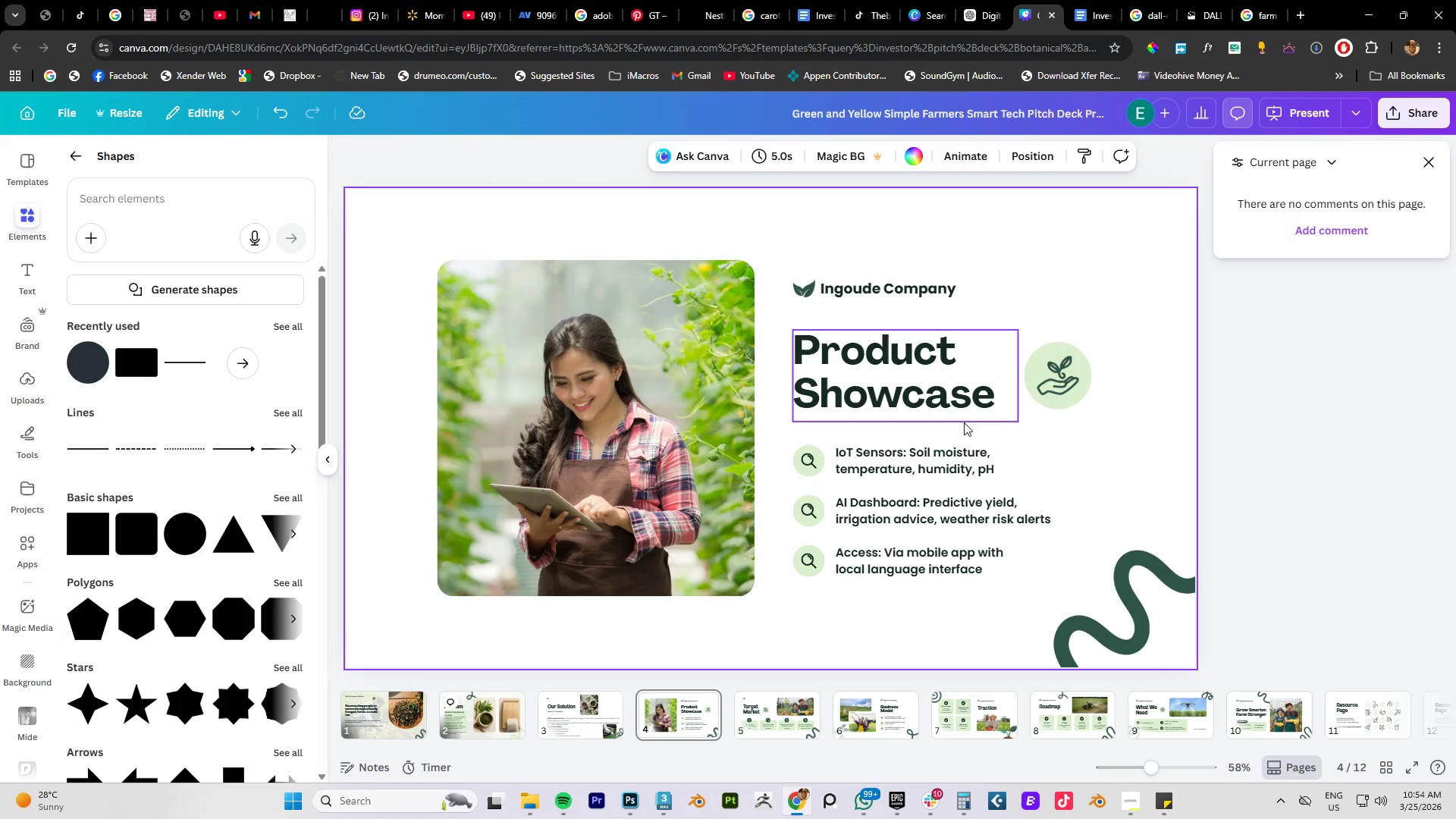 
left_click([864, 362])
 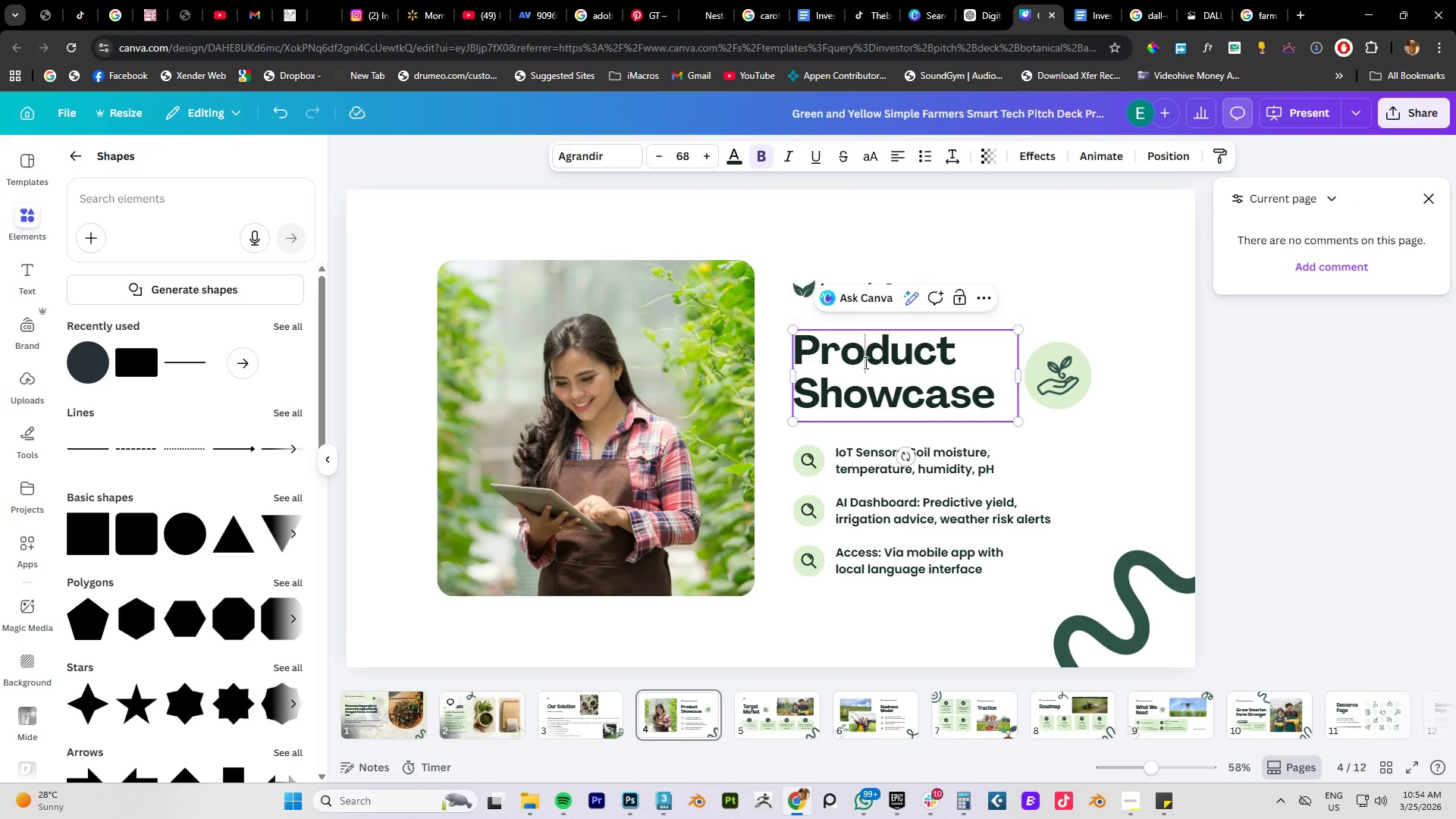 
key(Control+A)
 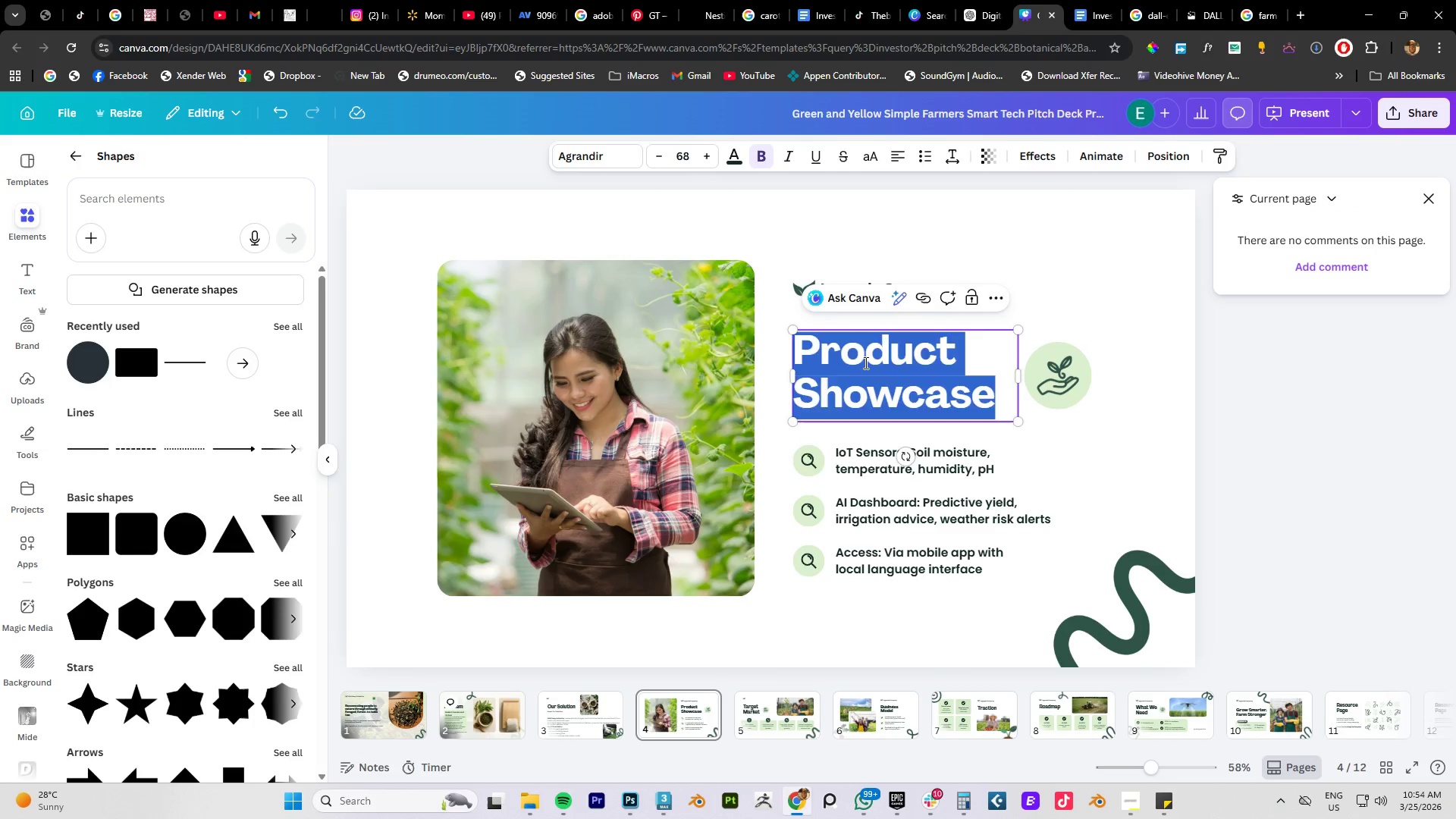 
key(Control+V)
 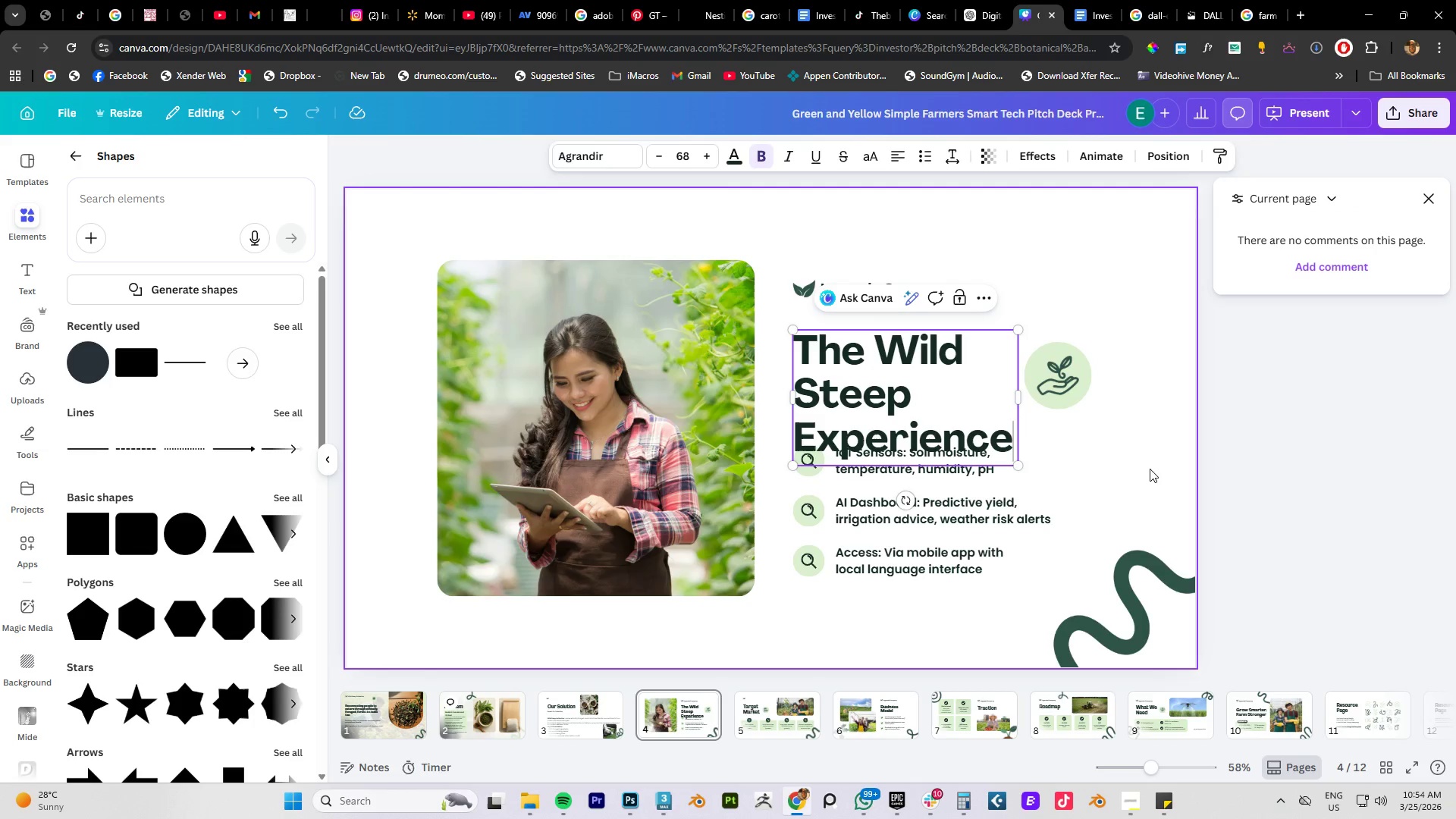 
wait(5.98)
 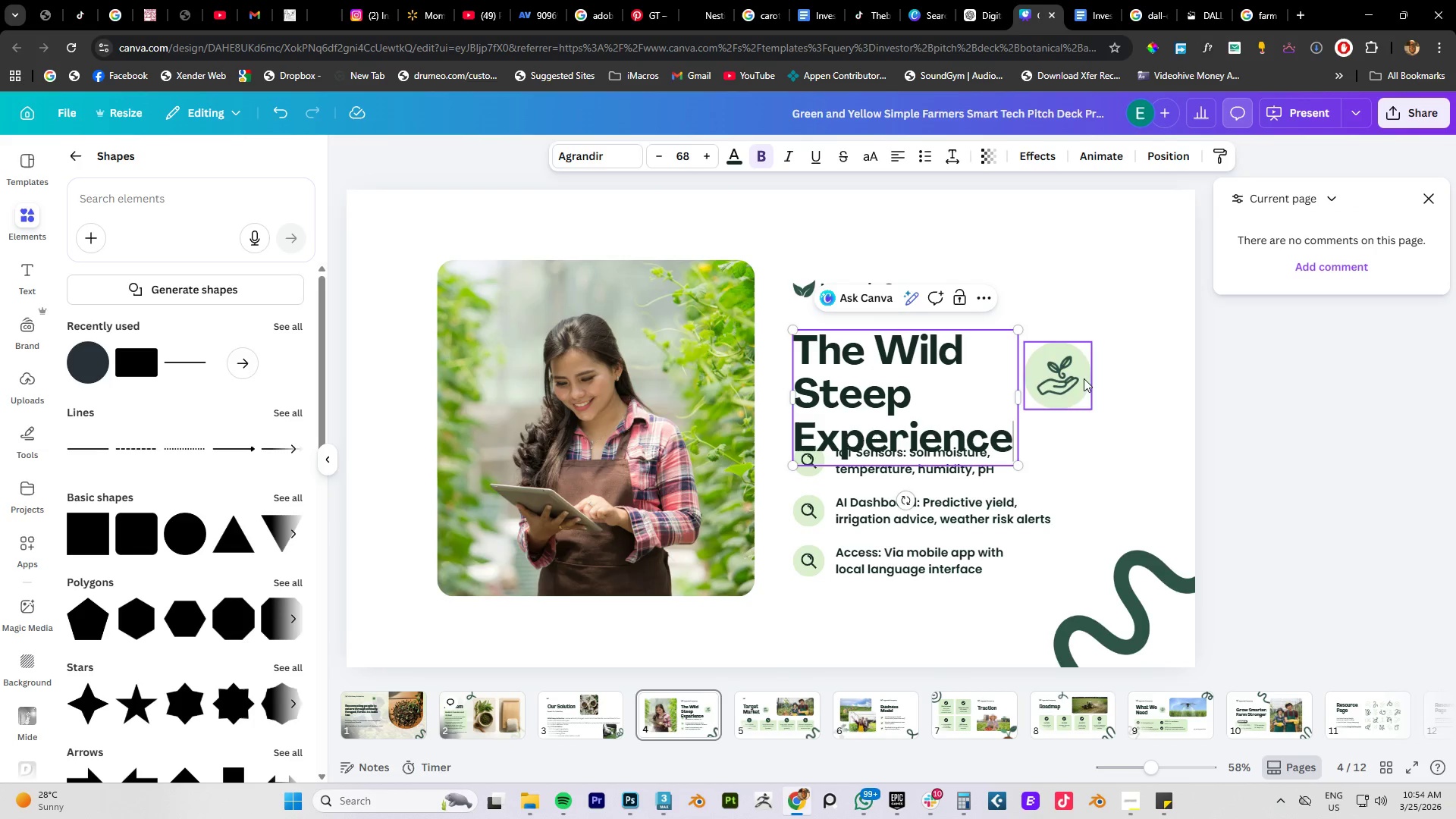 
left_click([1138, 449])
 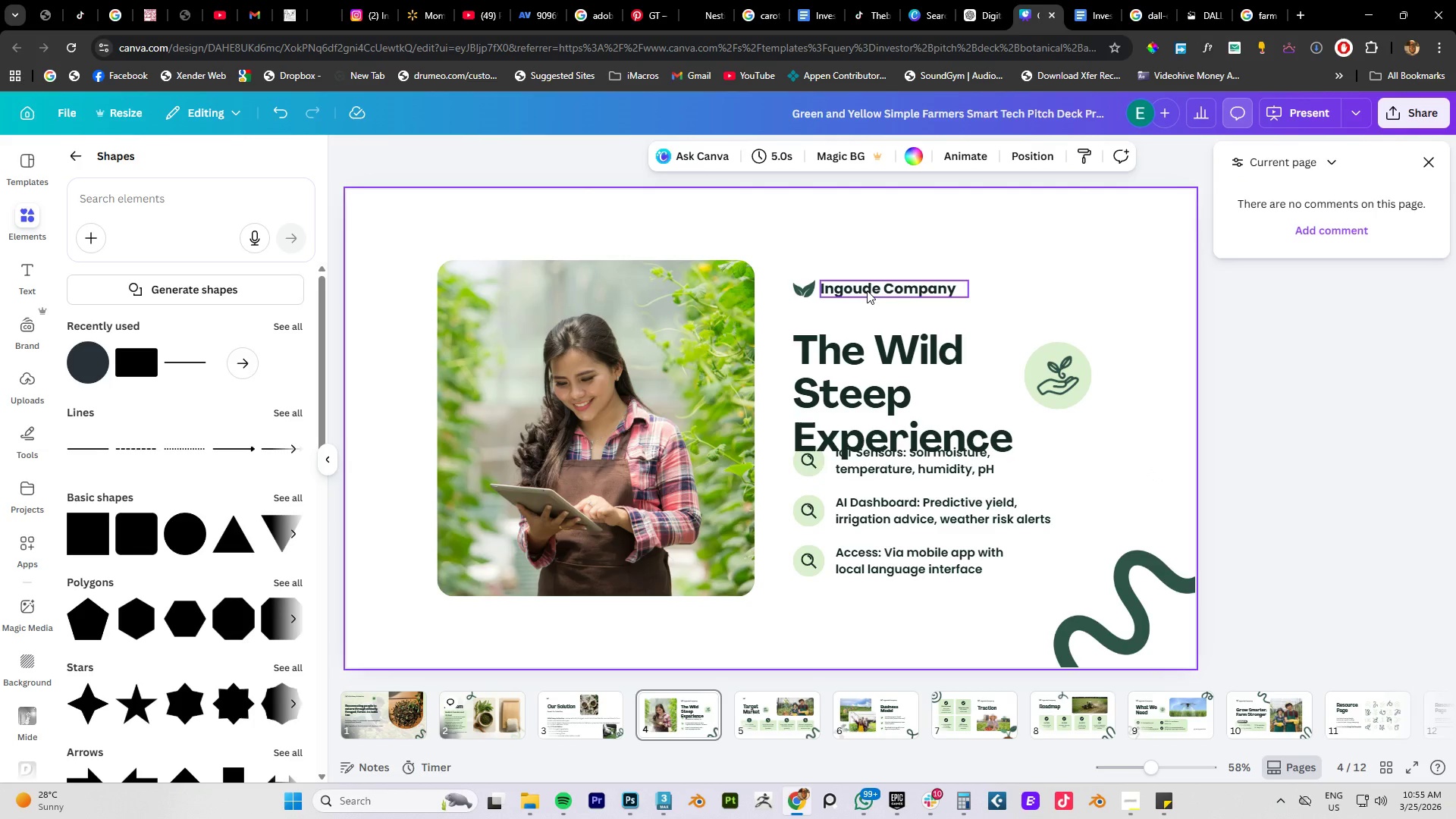 
left_click_drag(start_coordinate=[811, 238], to_coordinate=[921, 303])
 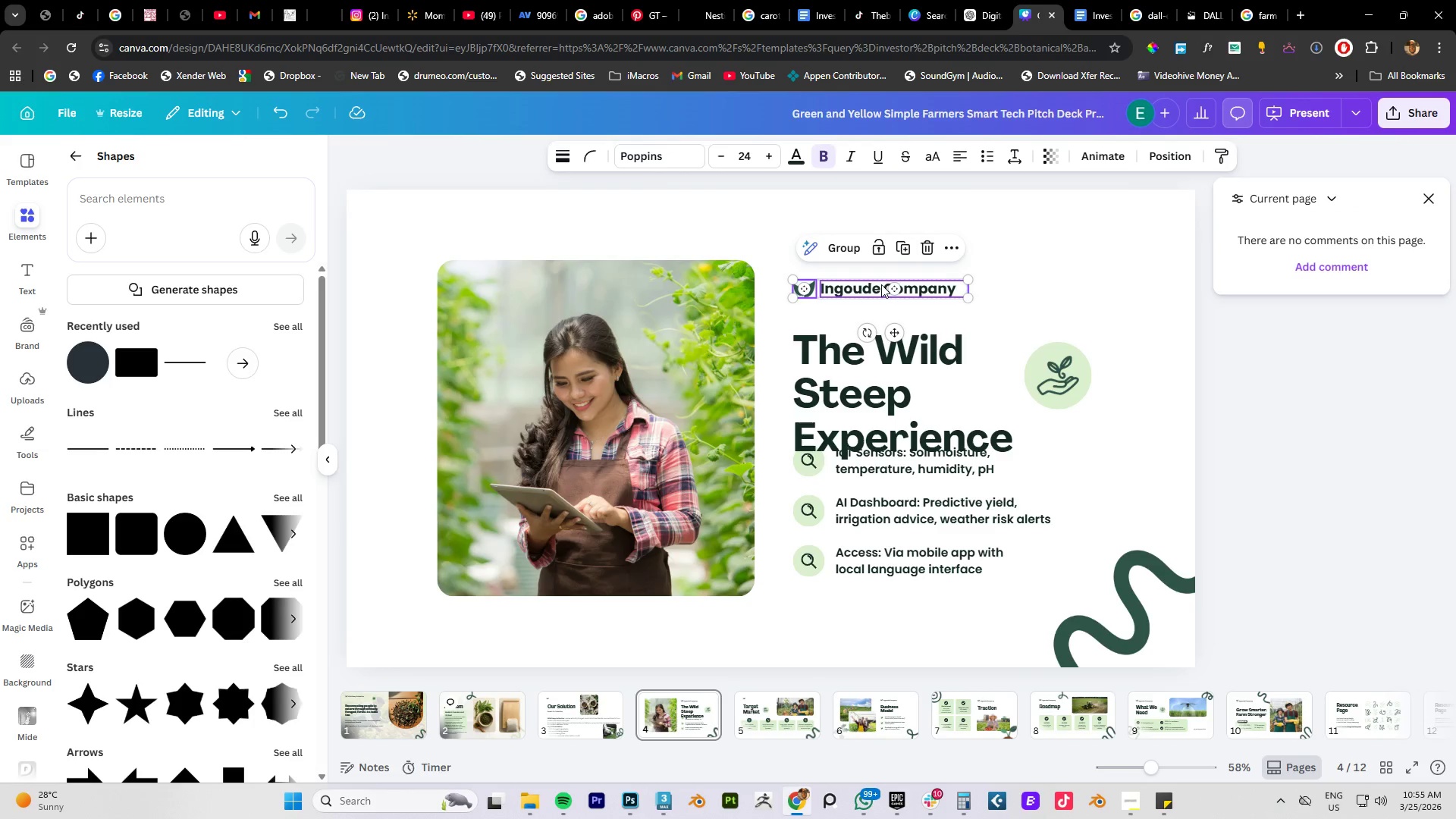 
left_click_drag(start_coordinate=[881, 284], to_coordinate=[881, 229])
 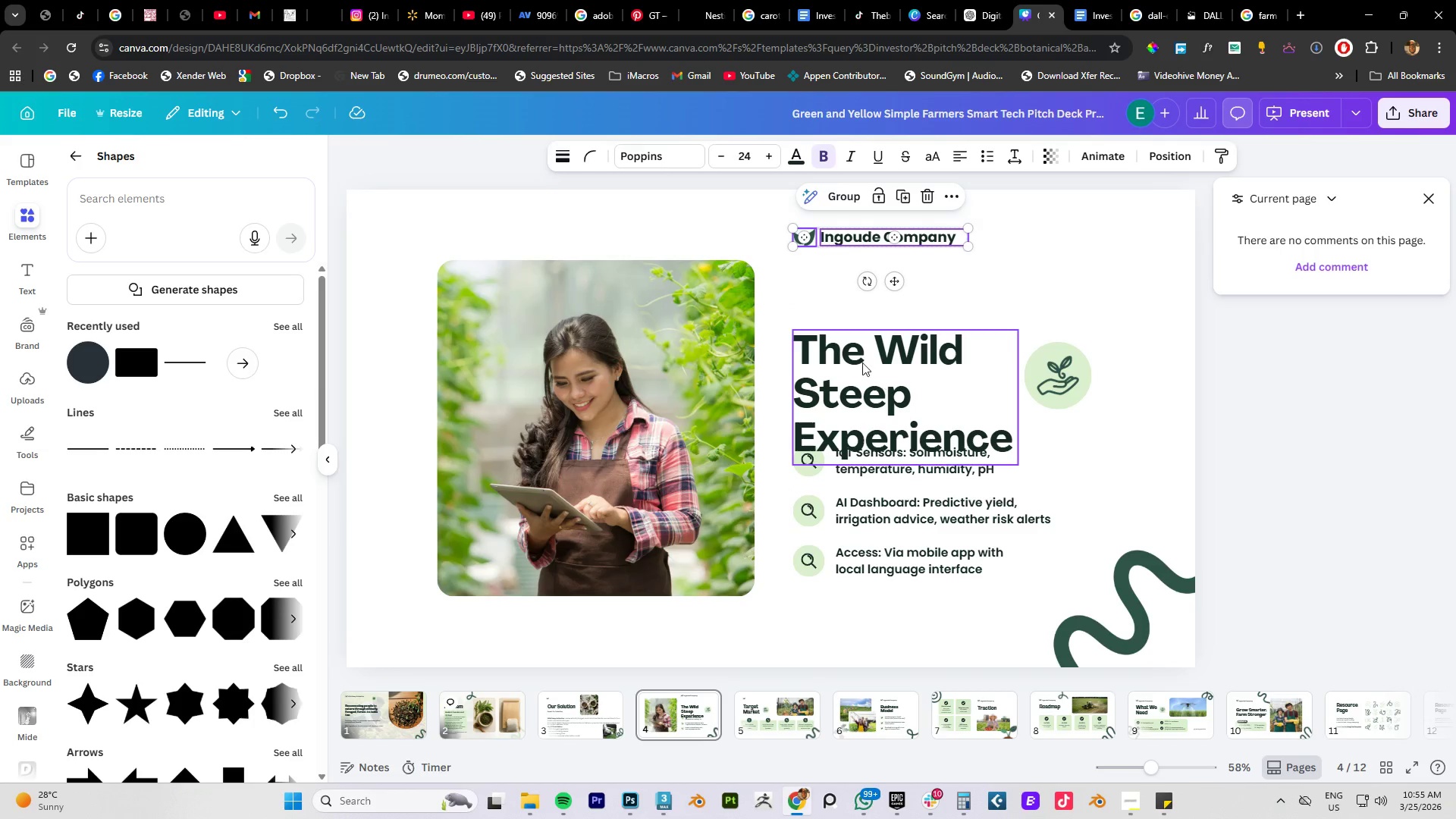 
left_click_drag(start_coordinate=[862, 362], to_coordinate=[862, 292])
 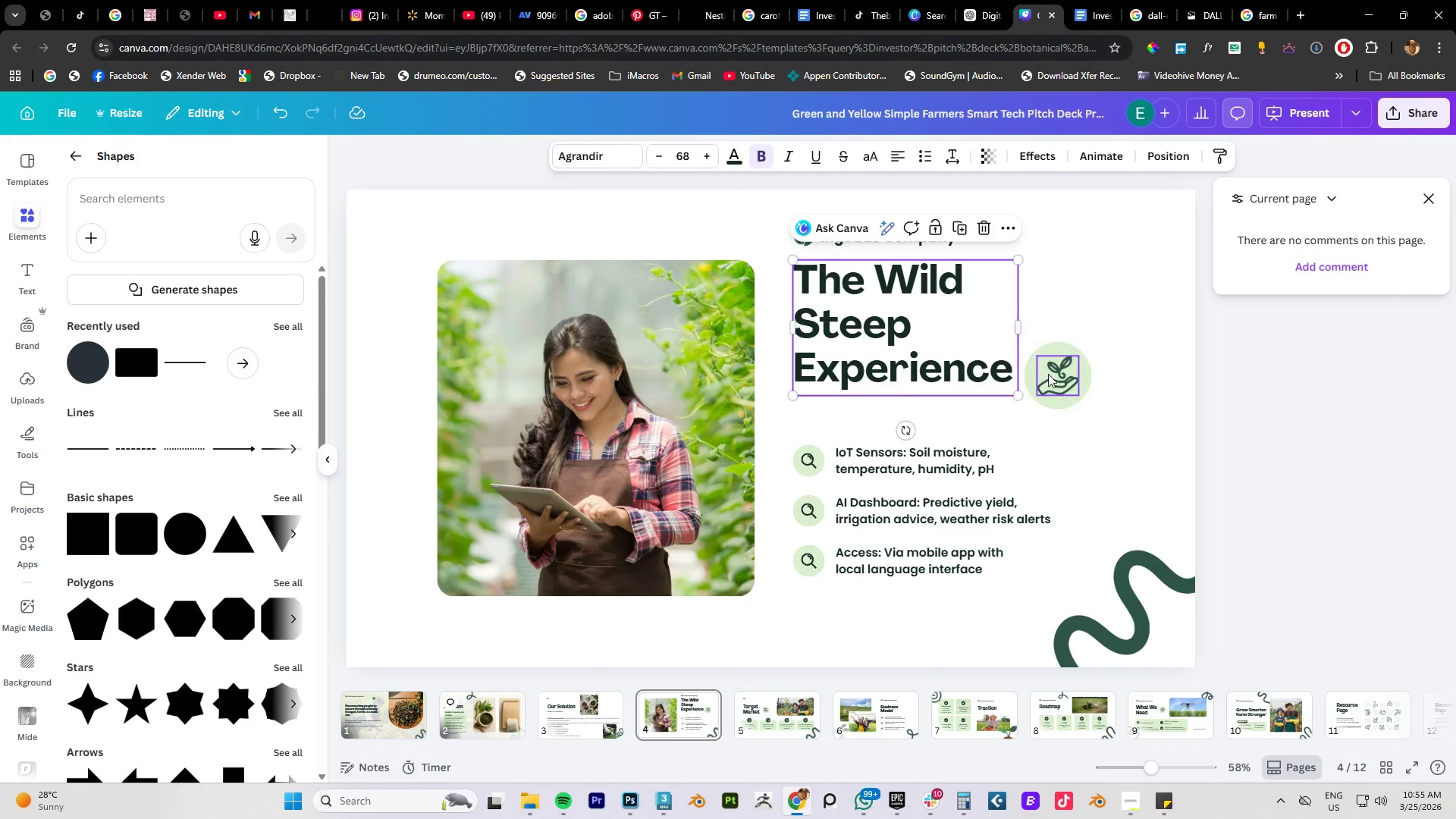 
left_click([1048, 376])
 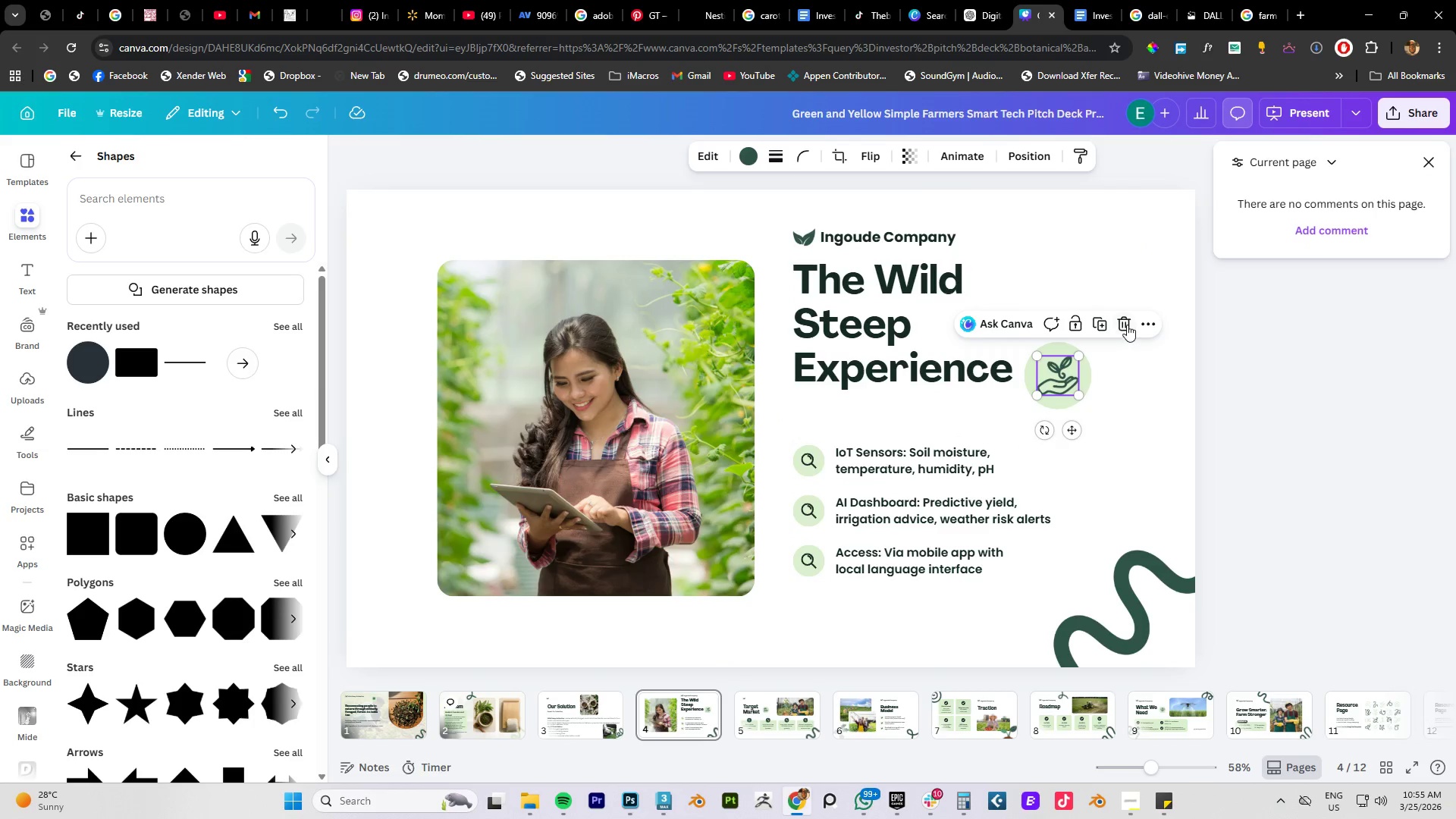 
left_click_drag(start_coordinate=[1125, 326], to_coordinate=[1046, 420])
 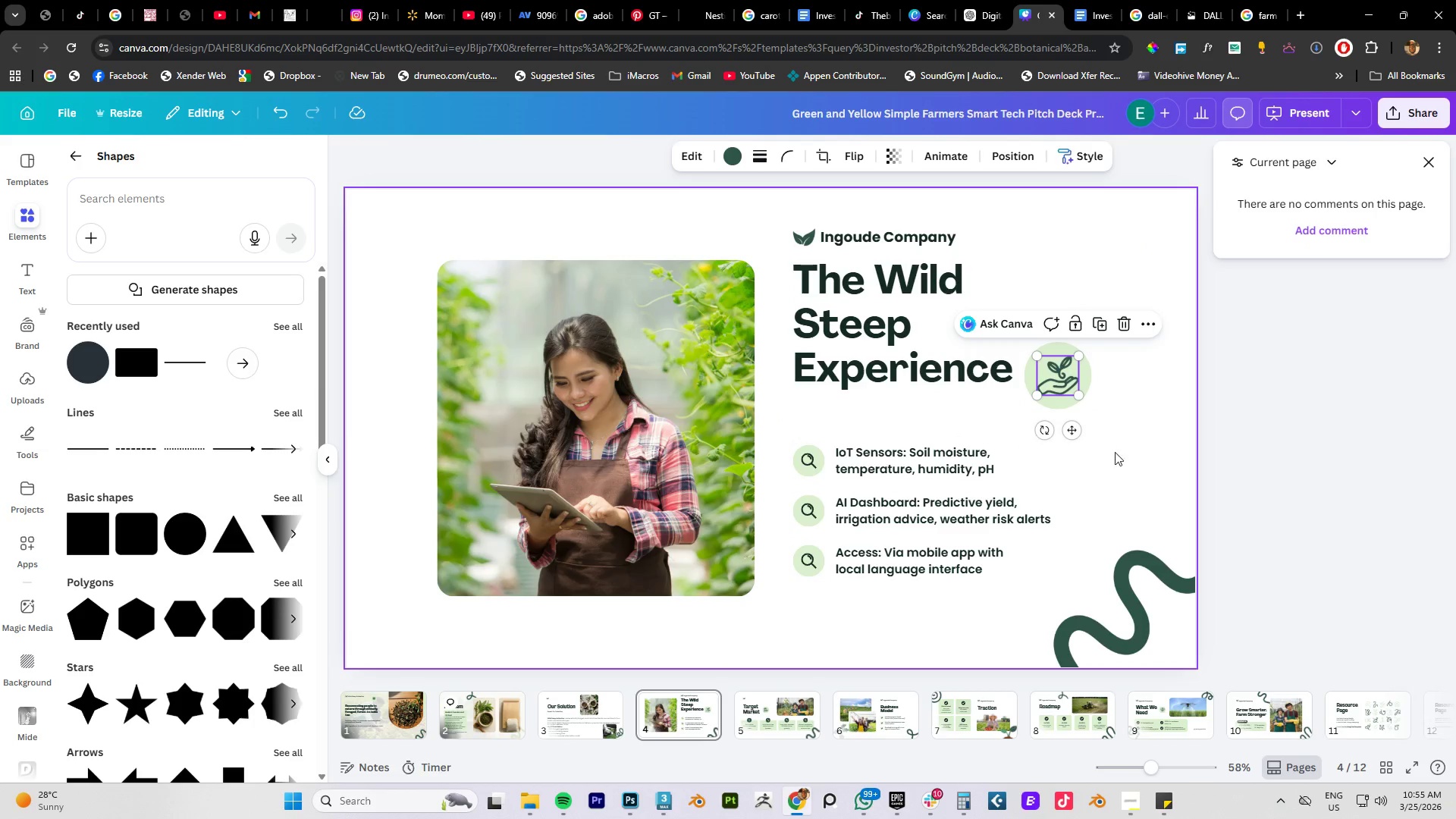 
left_click_drag(start_coordinate=[1118, 469], to_coordinate=[1048, 339])
 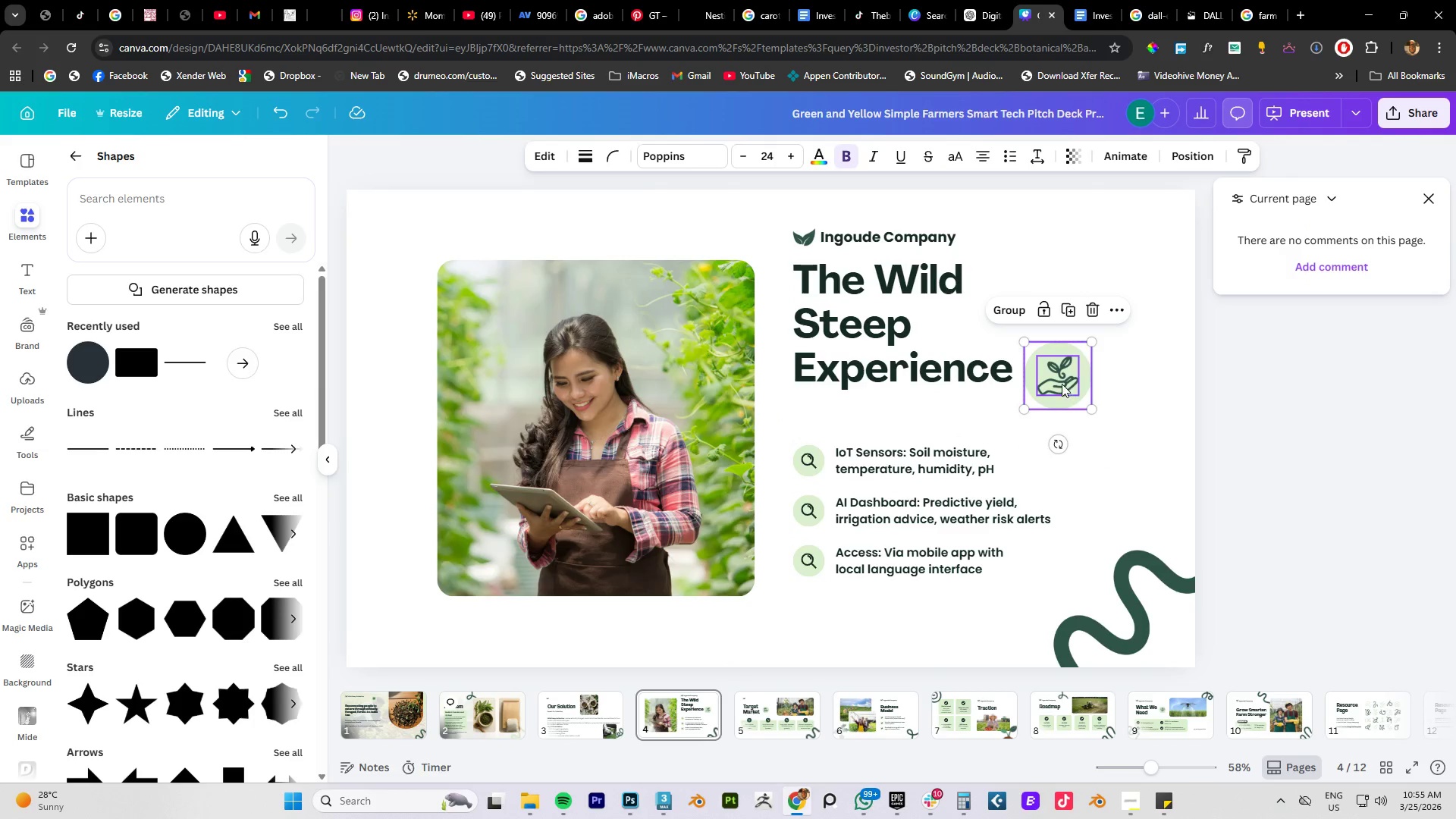 
left_click_drag(start_coordinate=[1062, 383], to_coordinate=[1056, 336])
 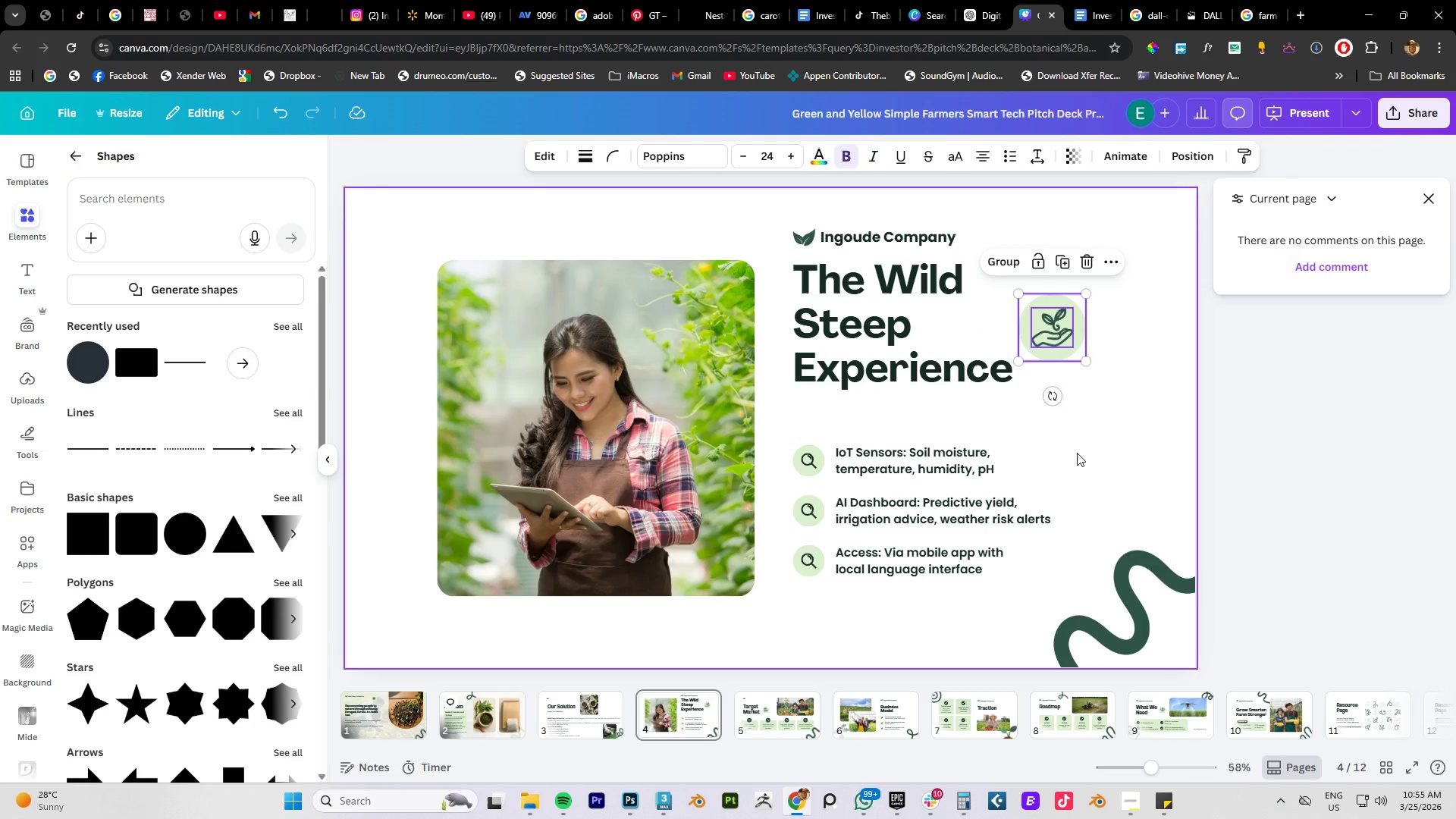 
left_click([1077, 453])
 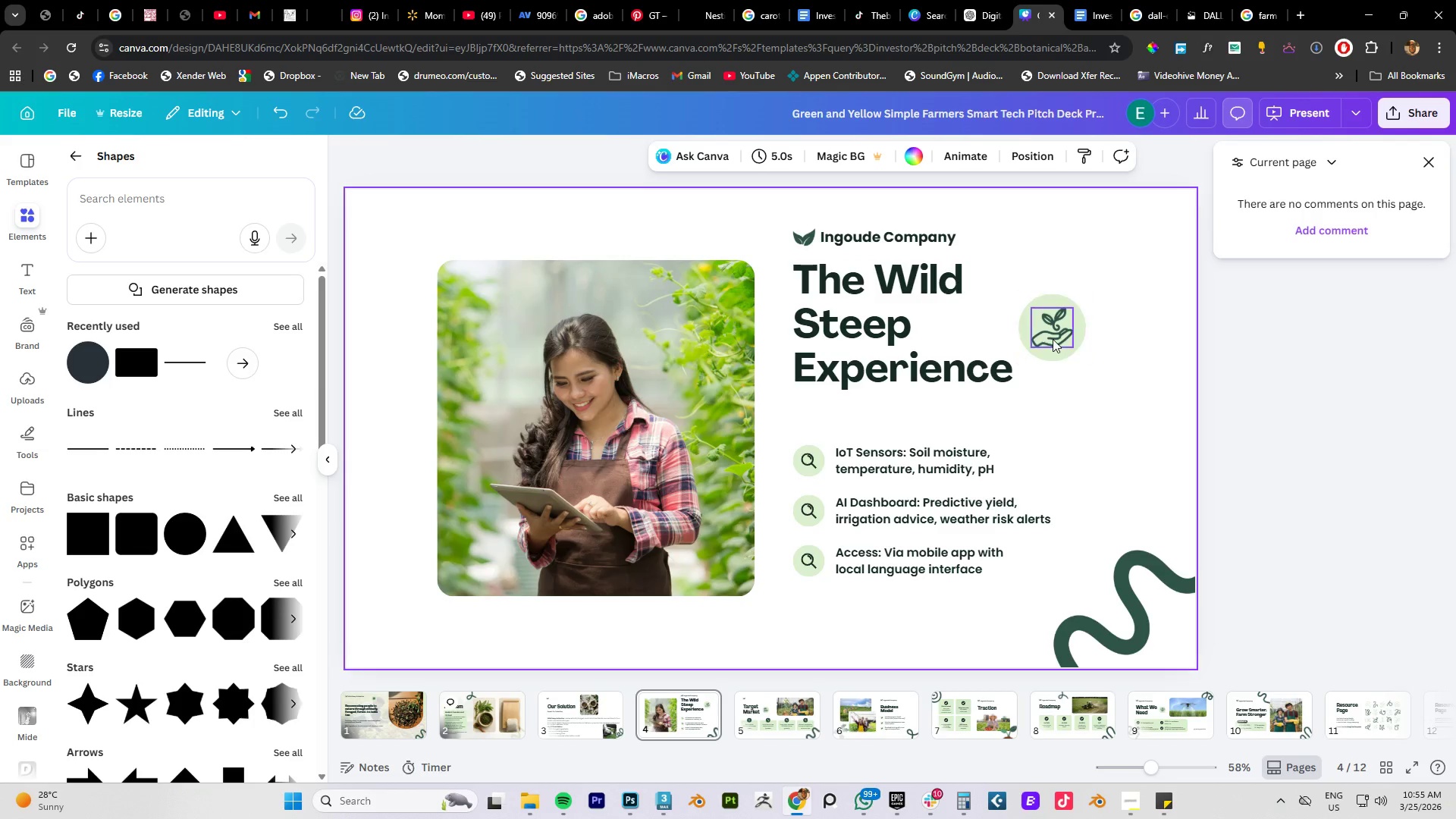 
left_click_drag(start_coordinate=[1114, 285], to_coordinate=[1005, 366])
 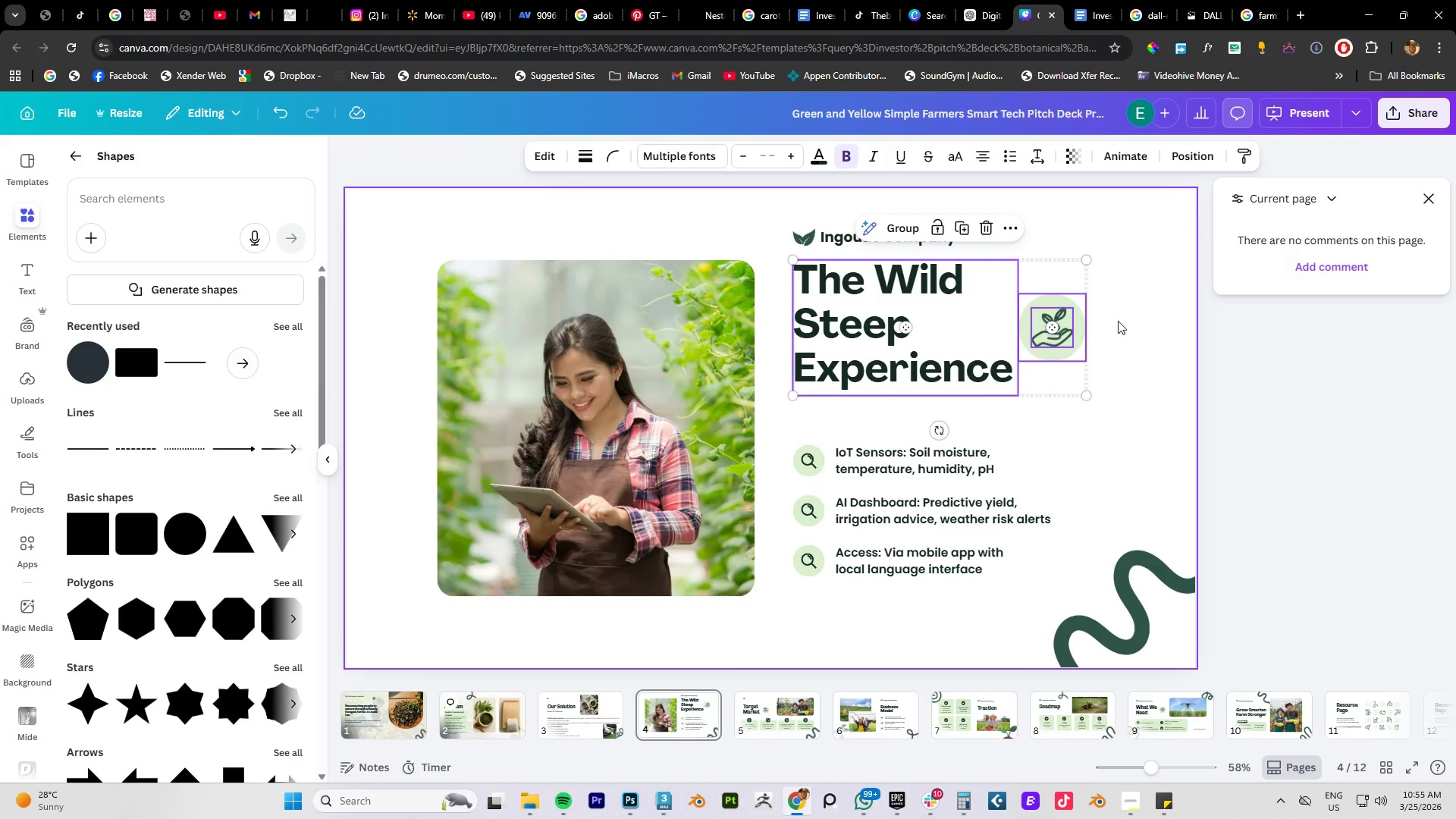 
left_click_drag(start_coordinate=[1125, 293], to_coordinate=[1042, 351])
 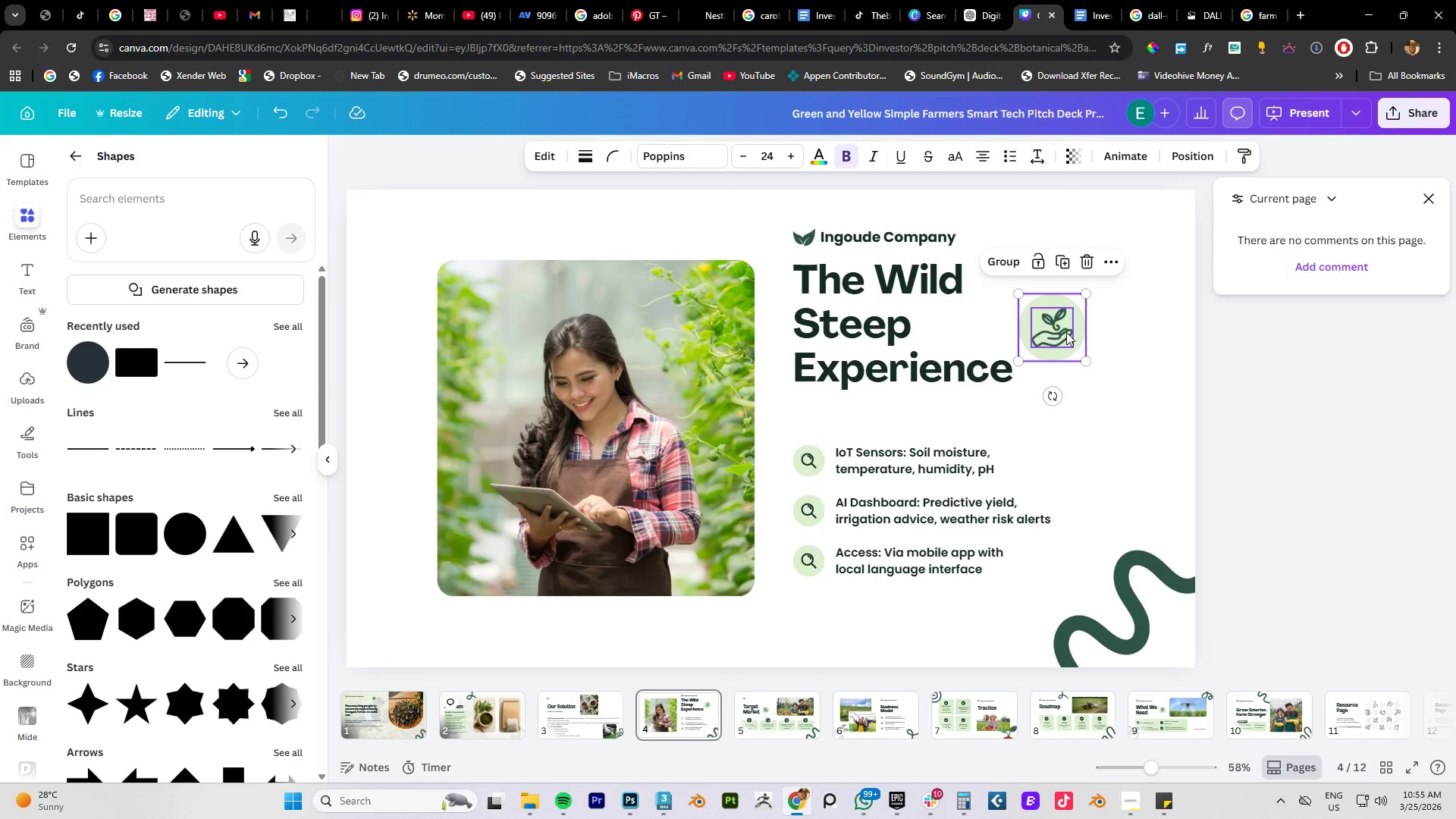 
left_click_drag(start_coordinate=[1066, 332], to_coordinate=[1141, 332])
 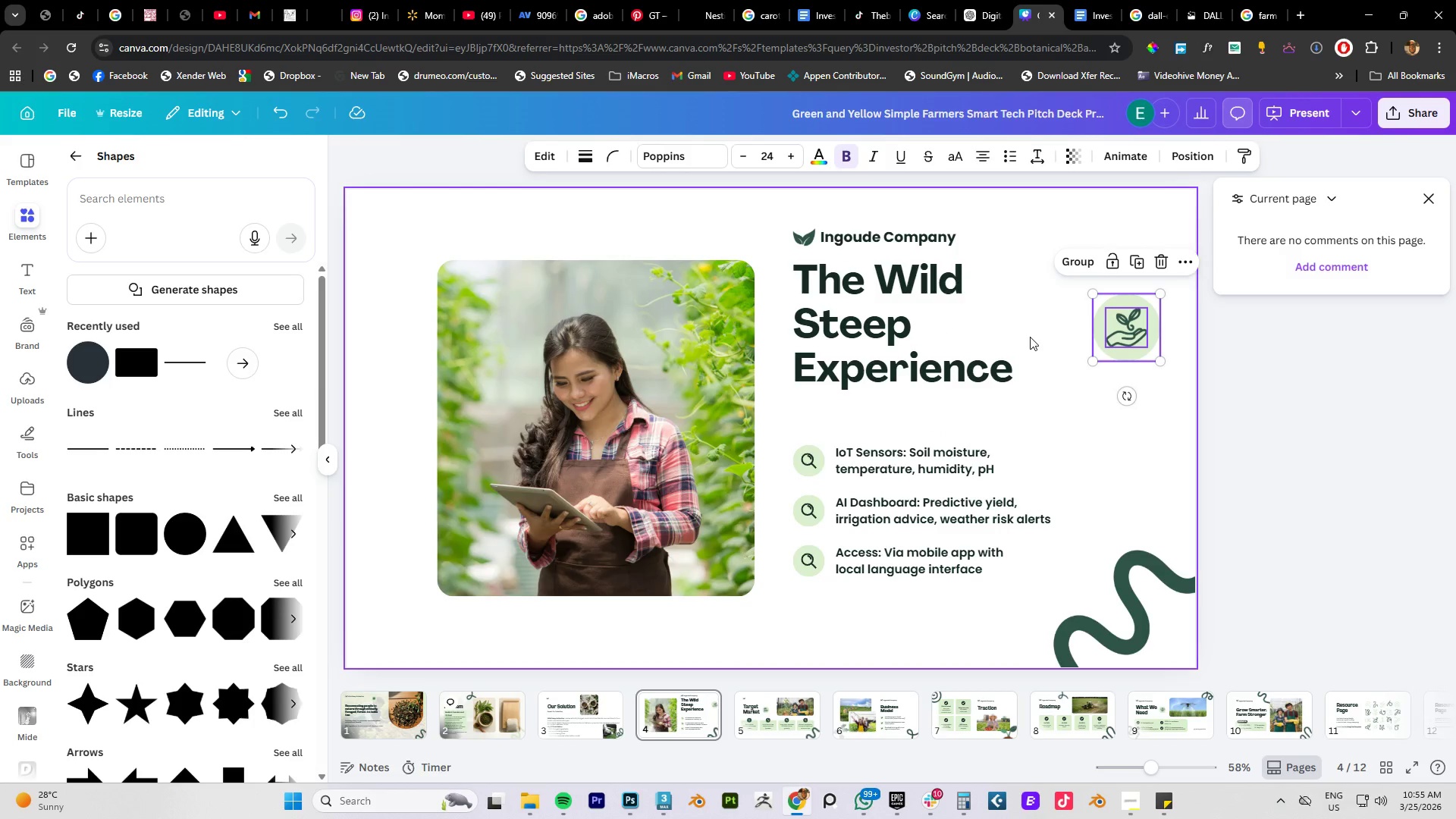 
left_click([1000, 334])
 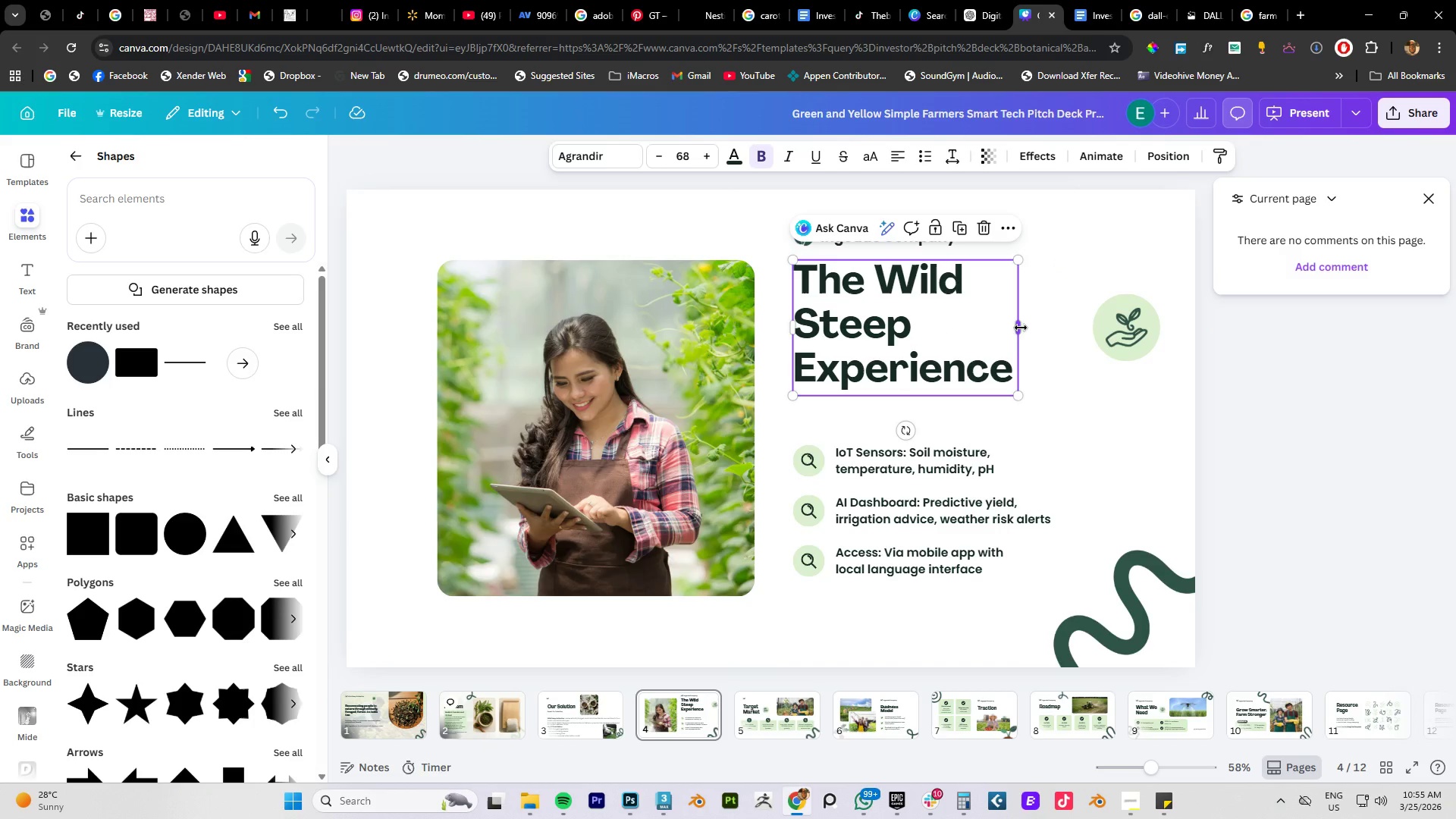 
left_click_drag(start_coordinate=[1021, 328], to_coordinate=[1097, 321])
 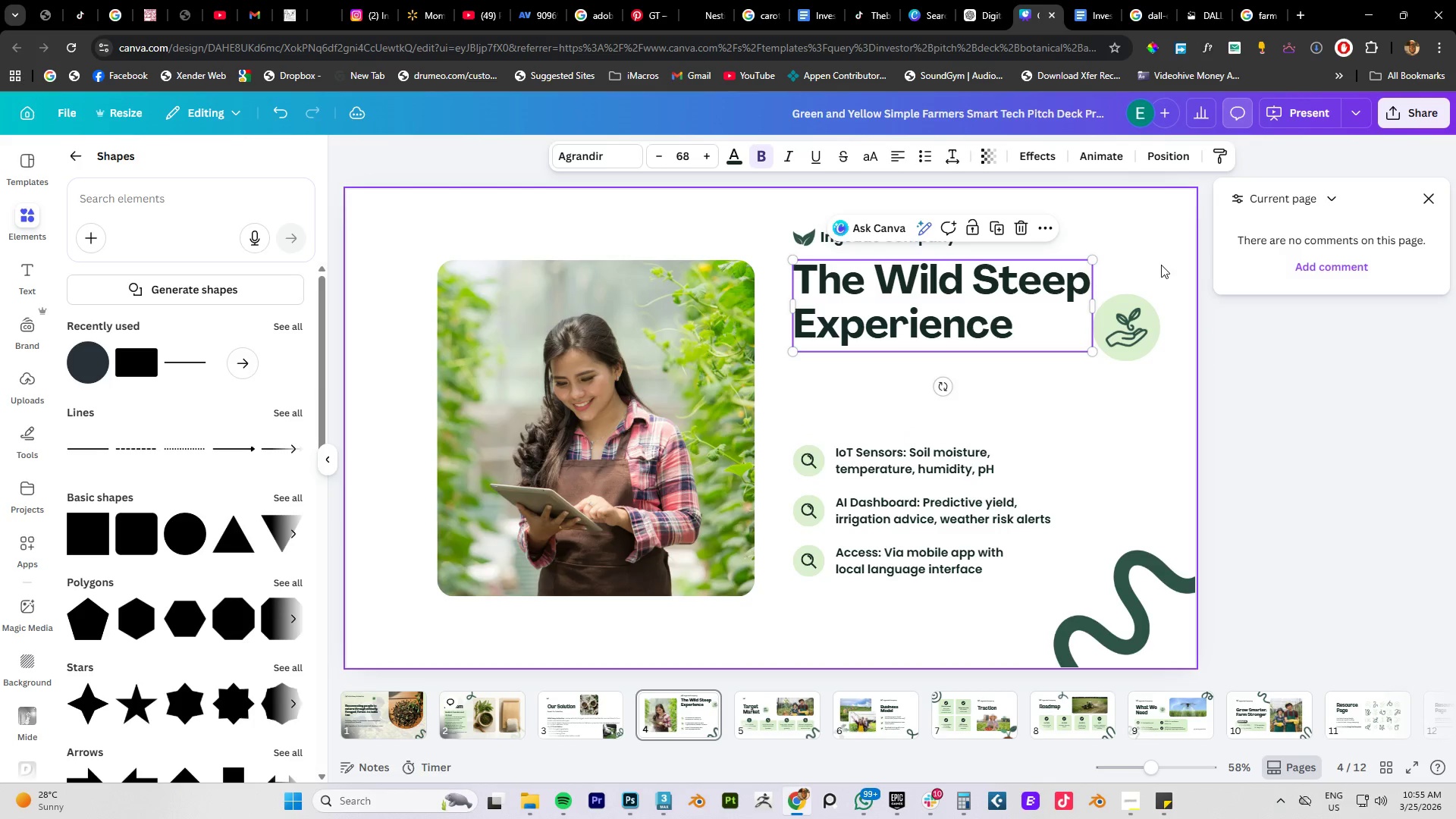 
left_click_drag(start_coordinate=[1162, 266], to_coordinate=[1111, 372])
 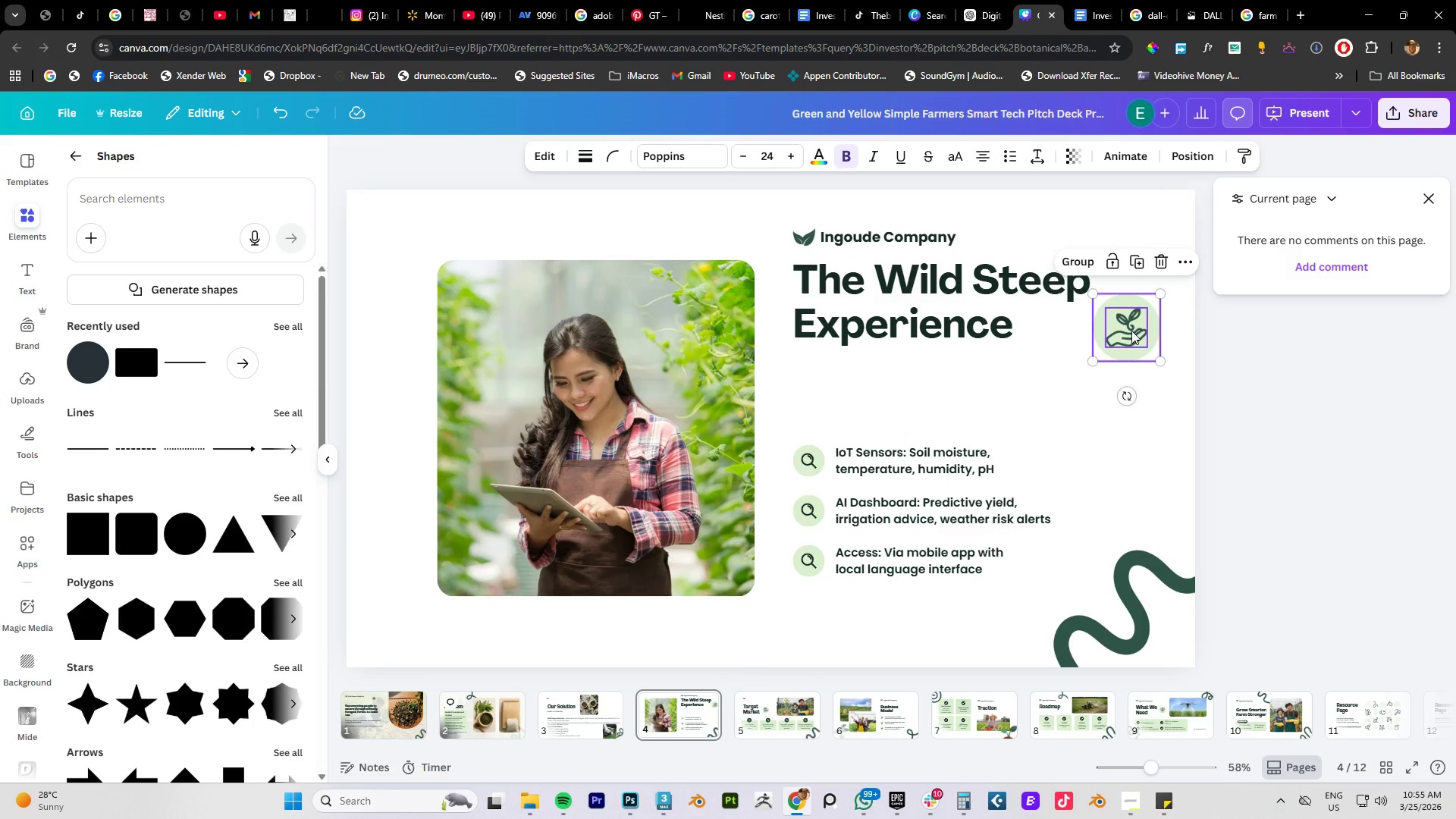 
left_click_drag(start_coordinate=[1131, 329], to_coordinate=[1152, 310])
 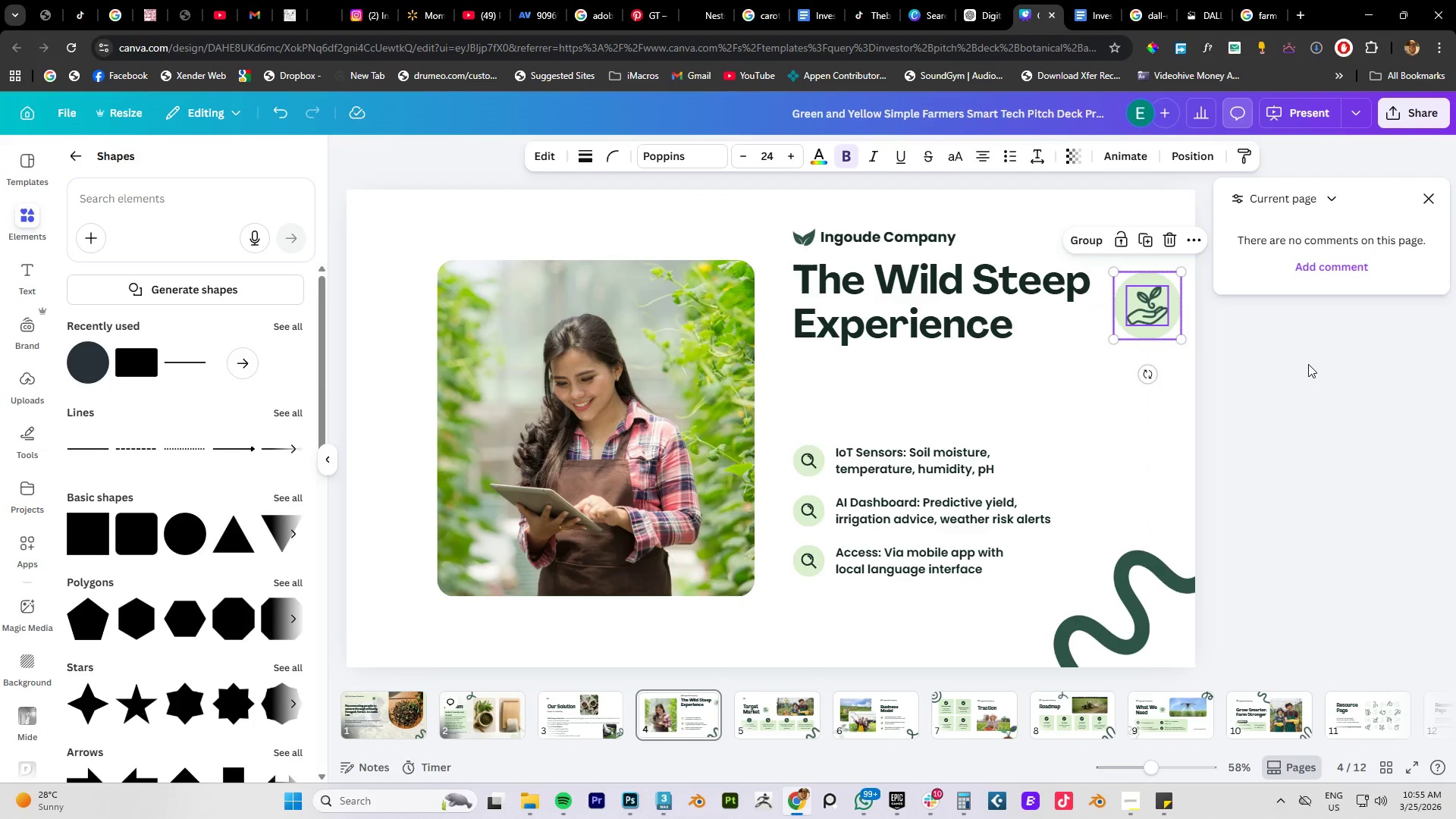 
left_click([1308, 364])
 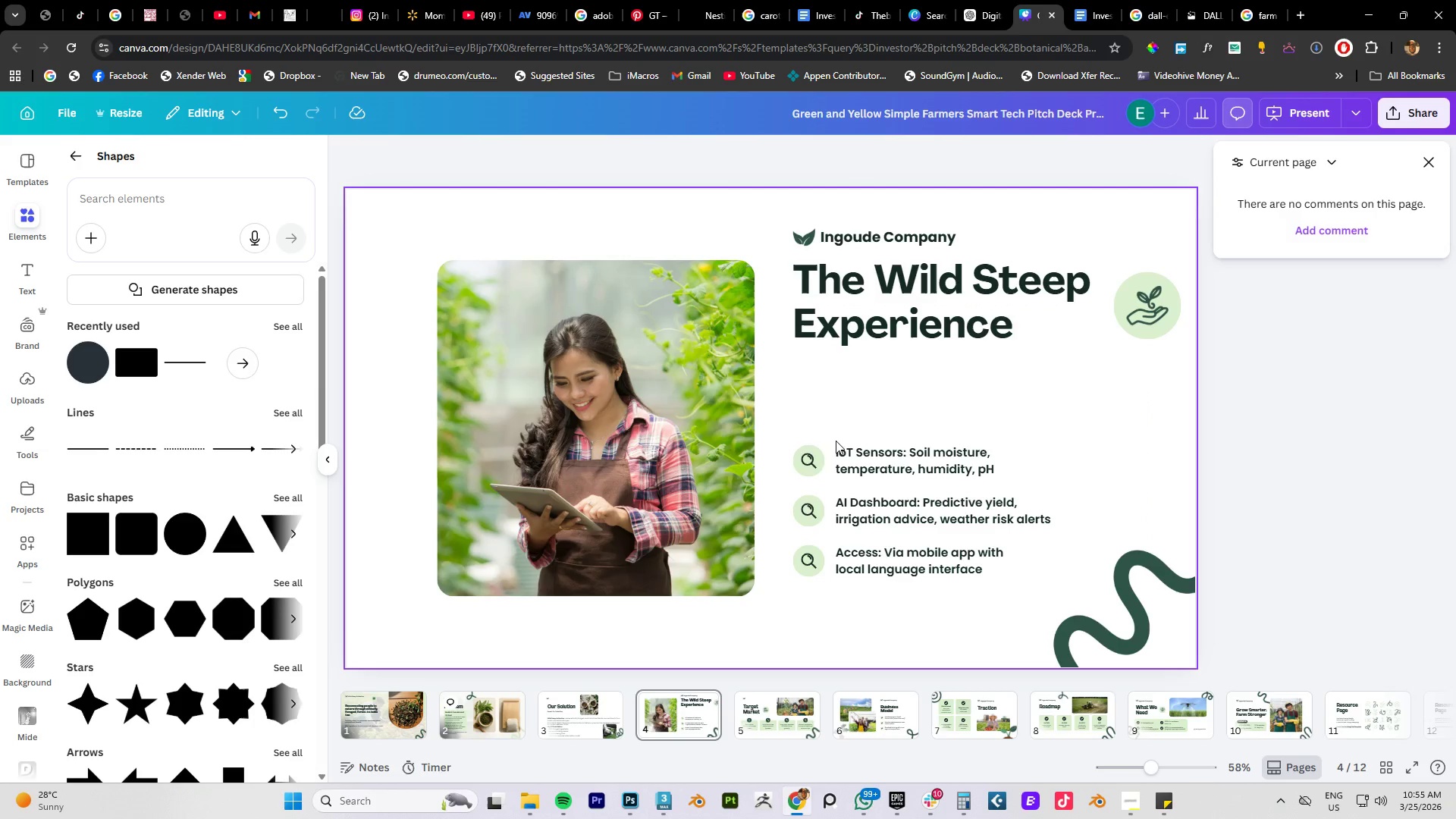 
left_click_drag(start_coordinate=[795, 431], to_coordinate=[965, 587])
 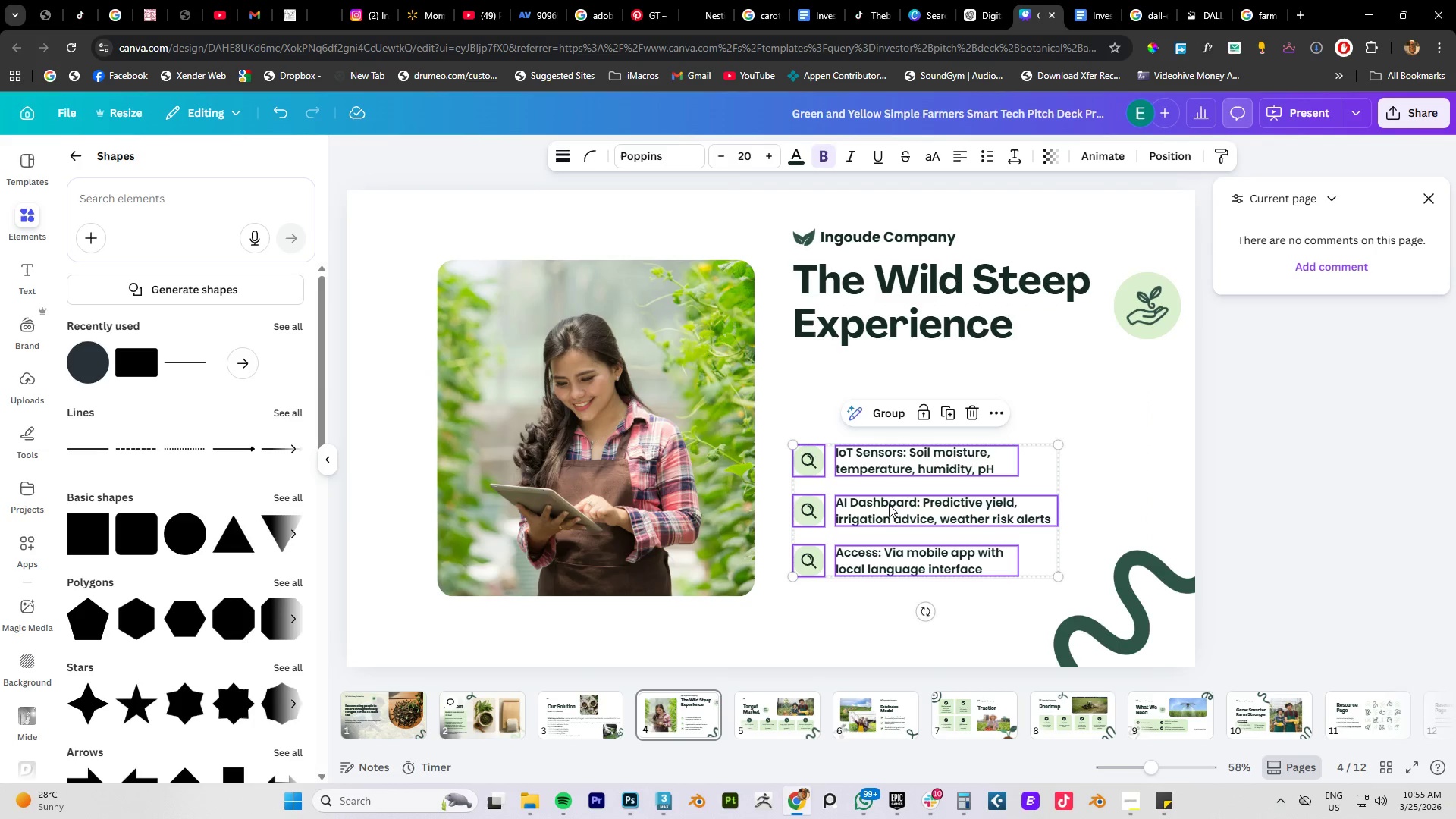 
left_click_drag(start_coordinate=[889, 504], to_coordinate=[889, 422])
 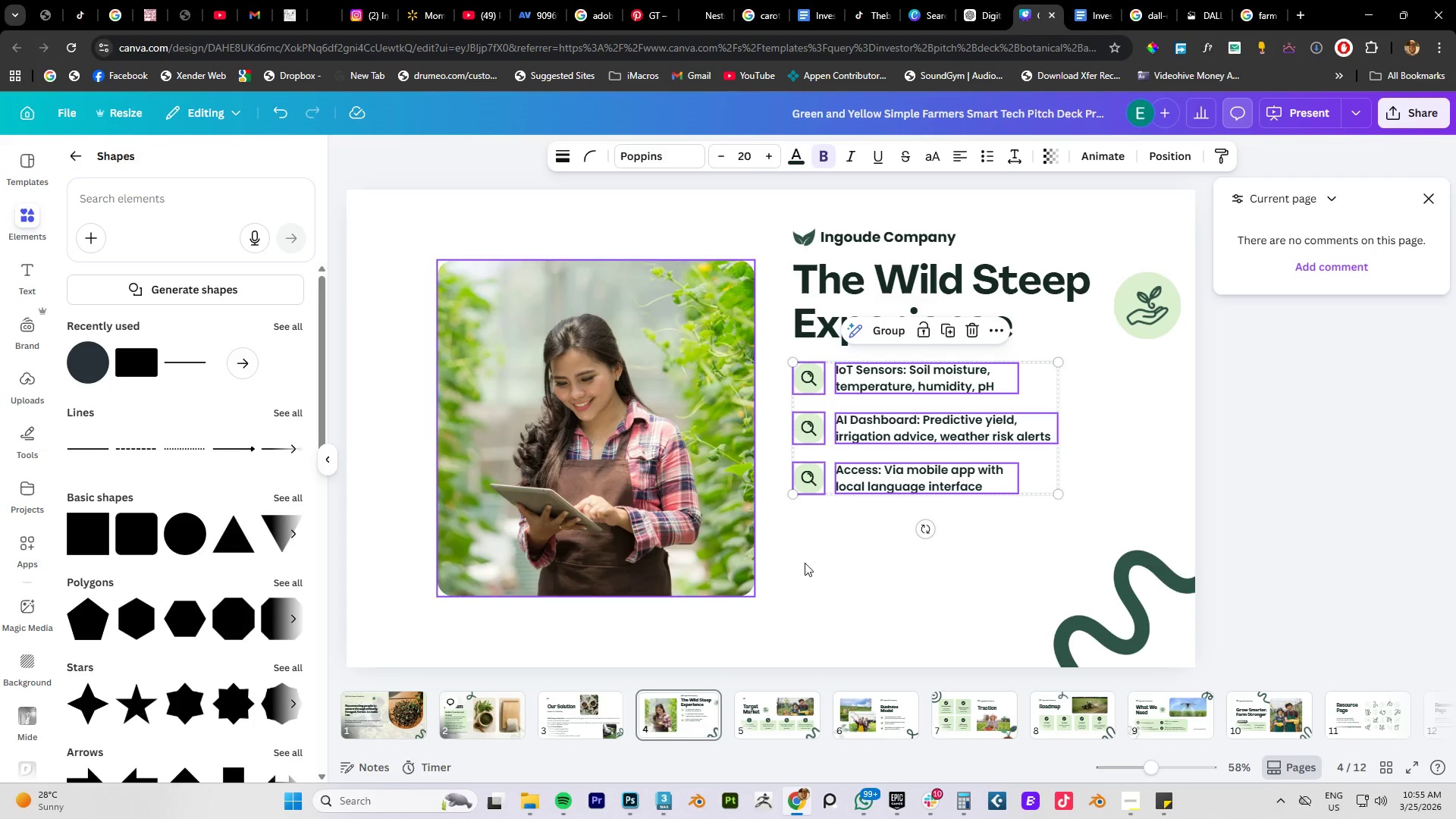 
key(Alt+AltLeft)
 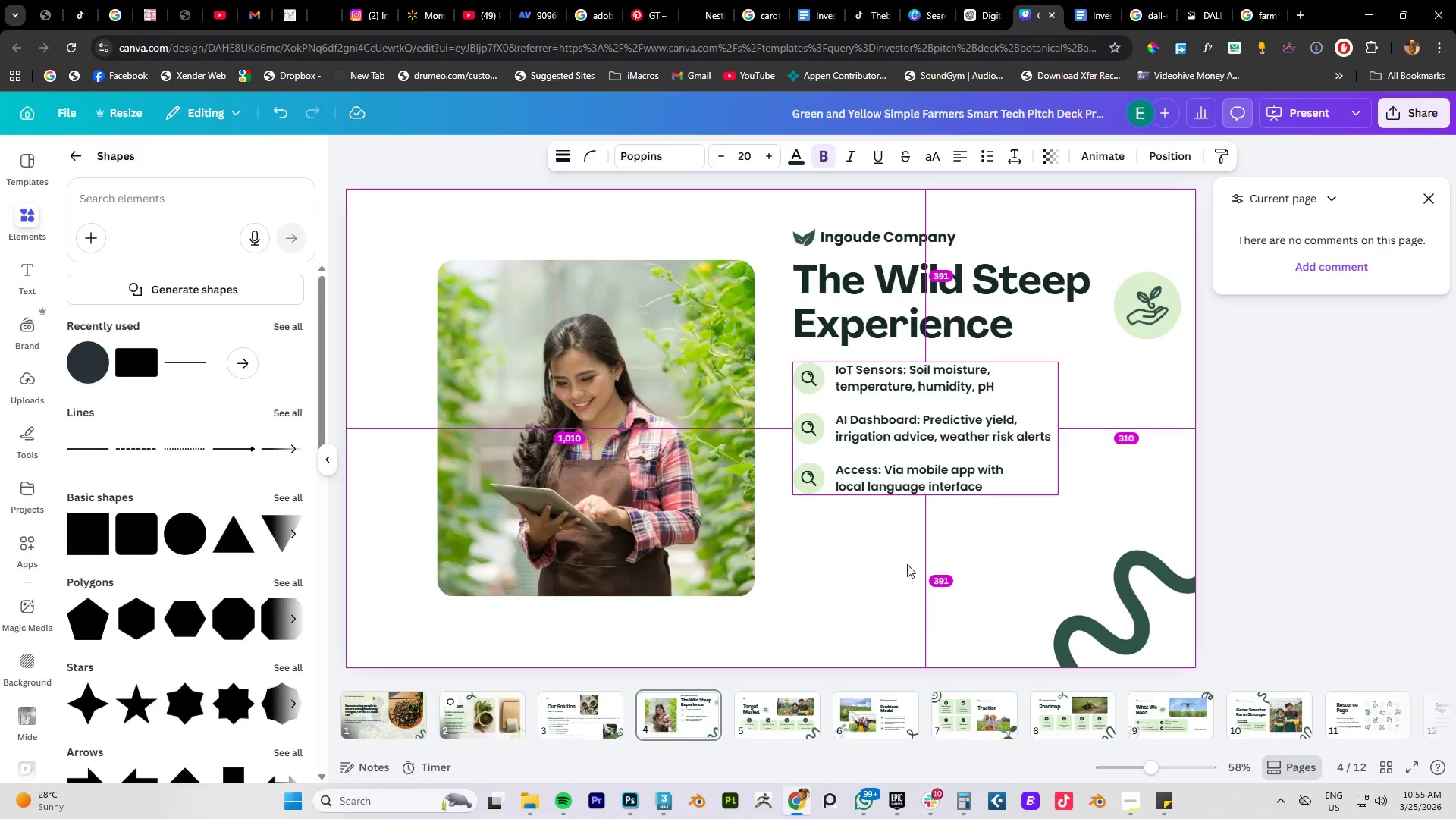 
key(Alt+Tab)